 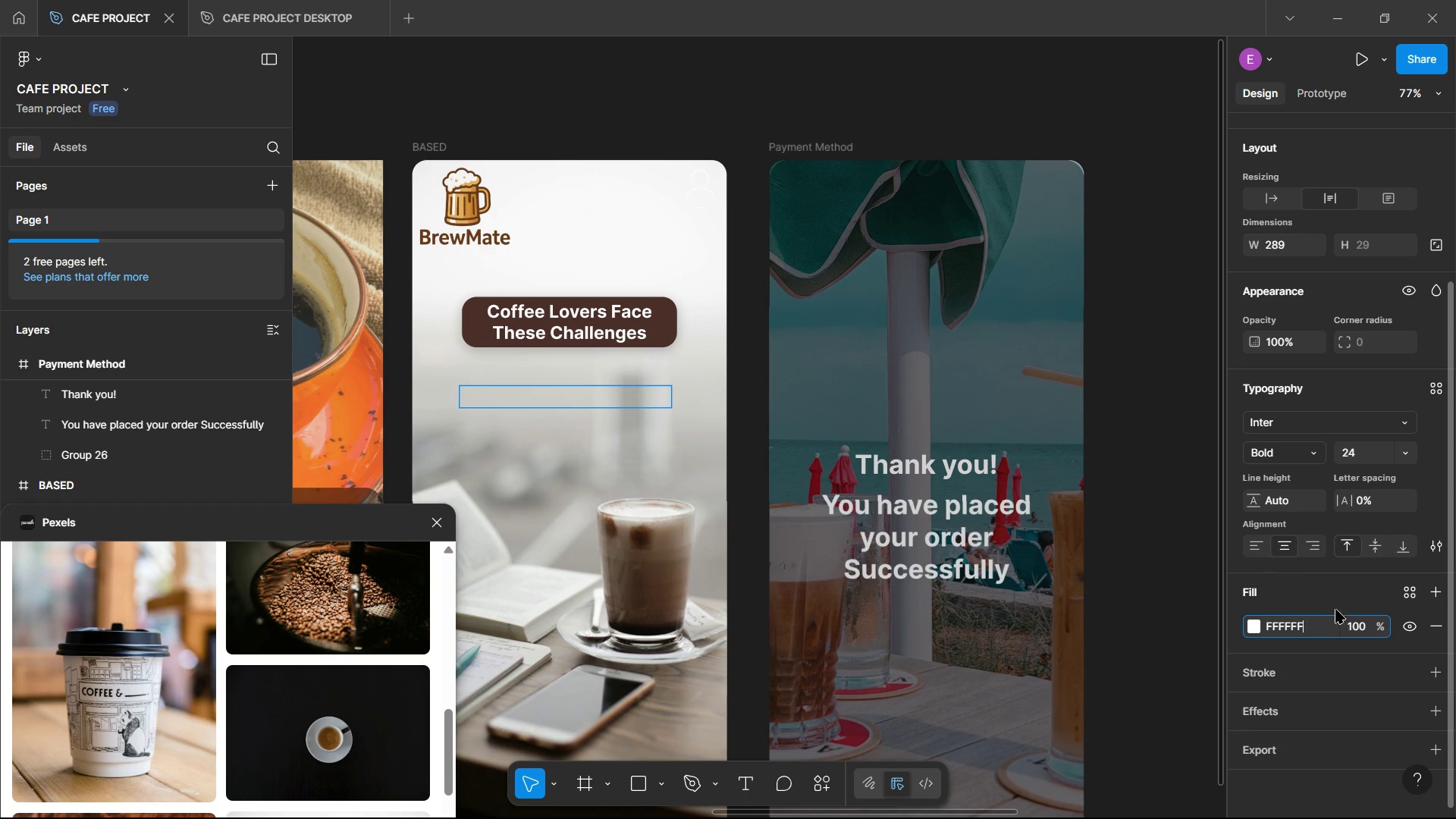 
key(Control+ControlLeft)
 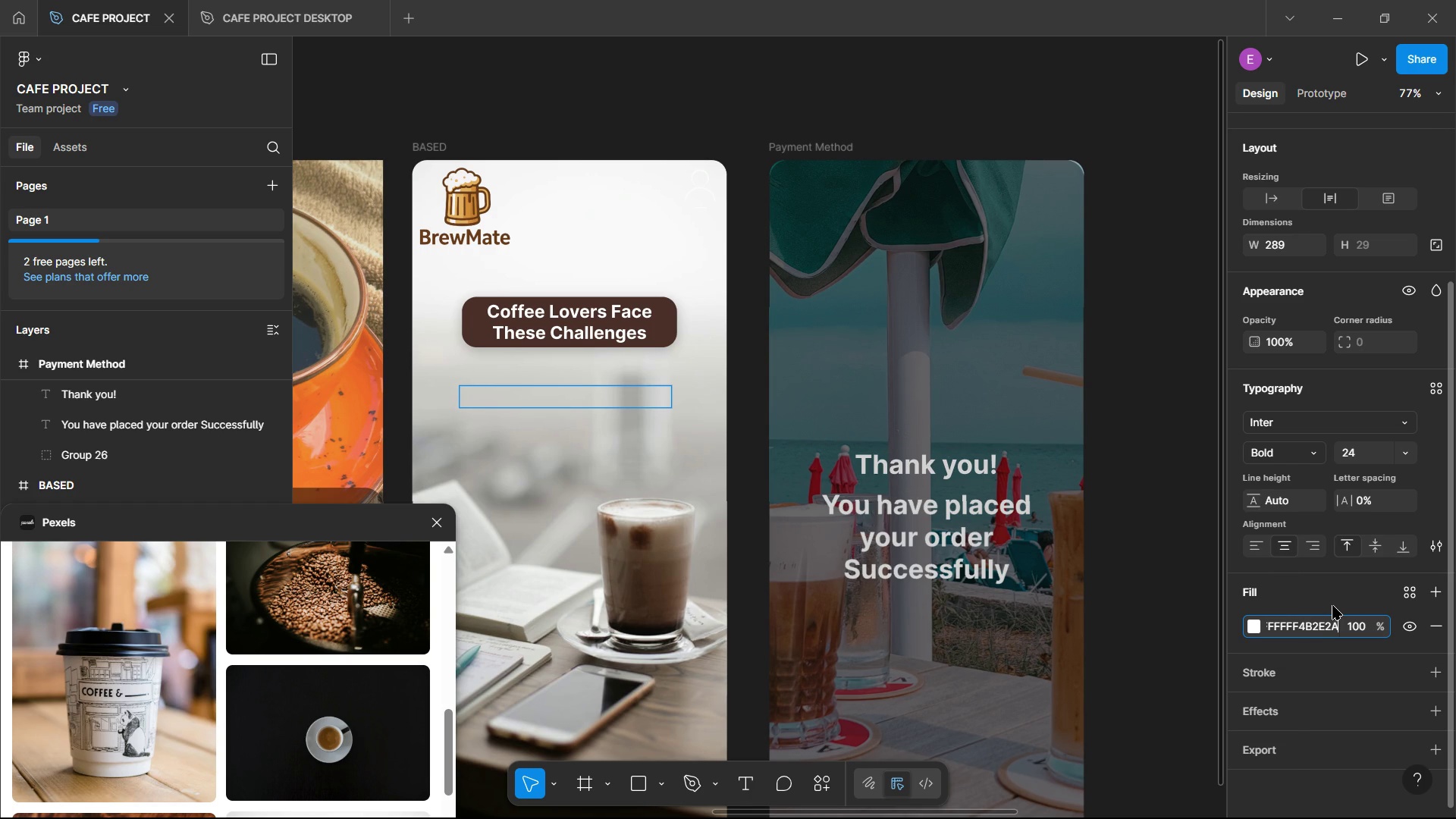 
key(Control+V)
 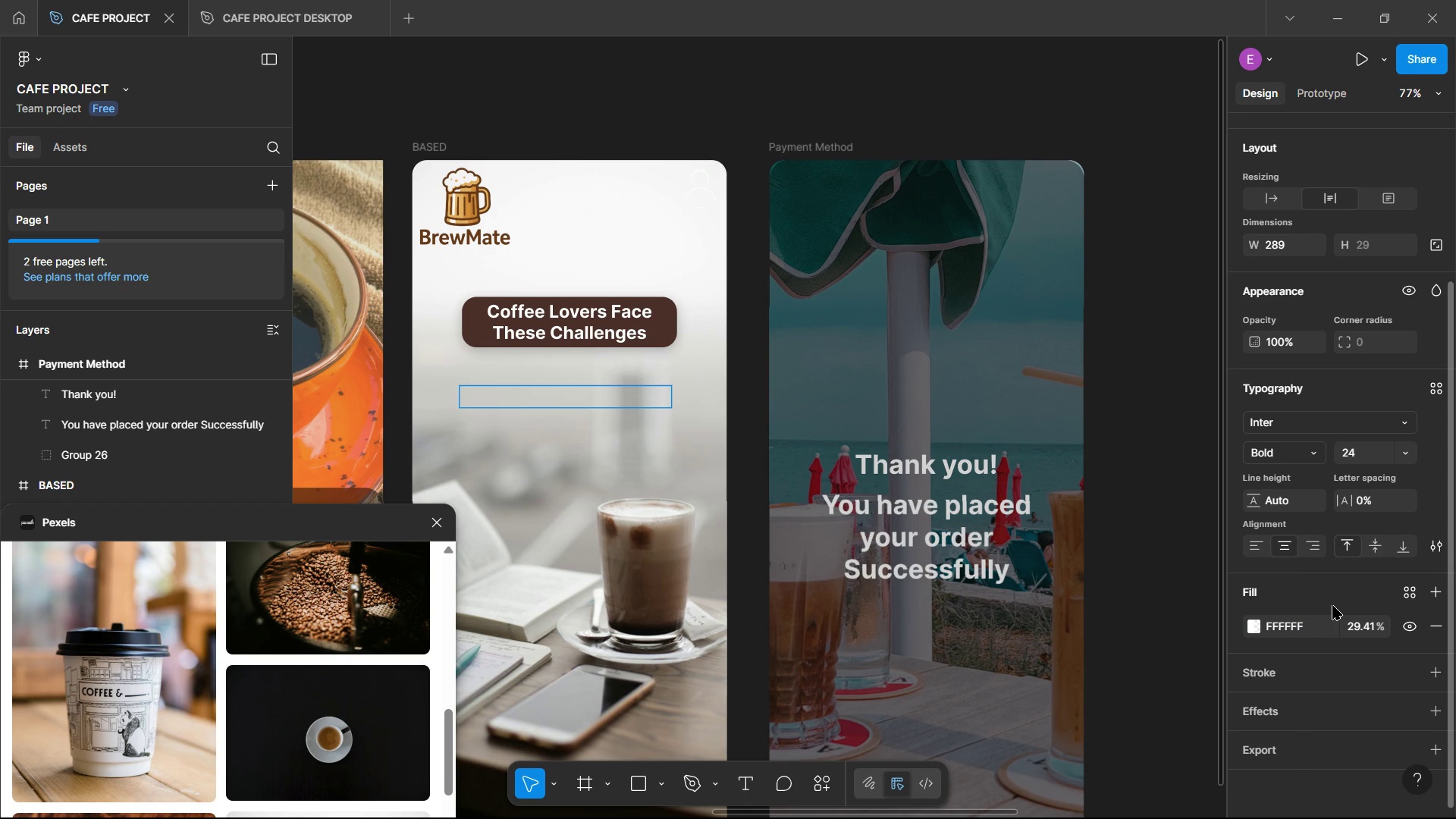 
key(Enter)
 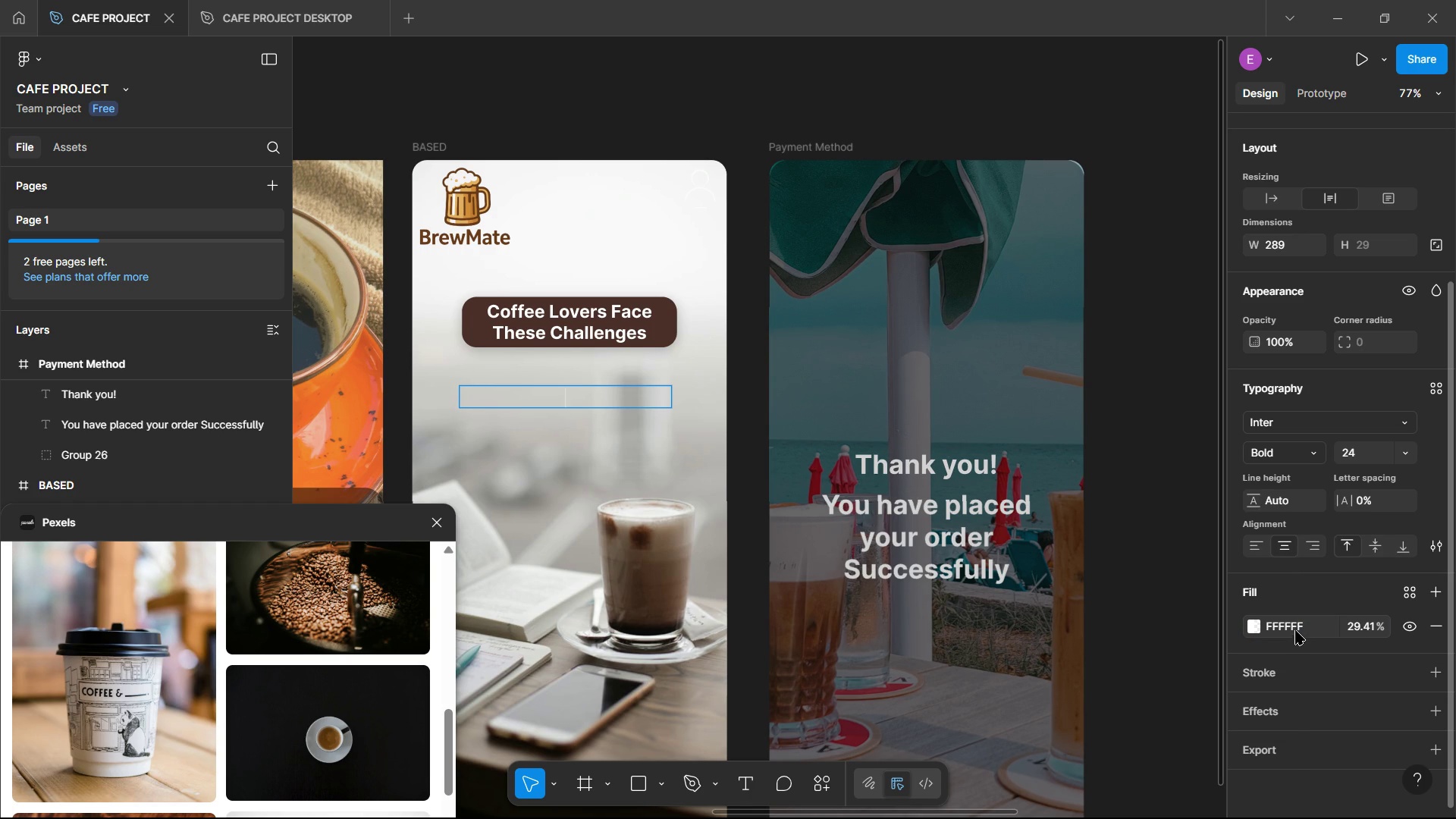 
left_click([1295, 626])